 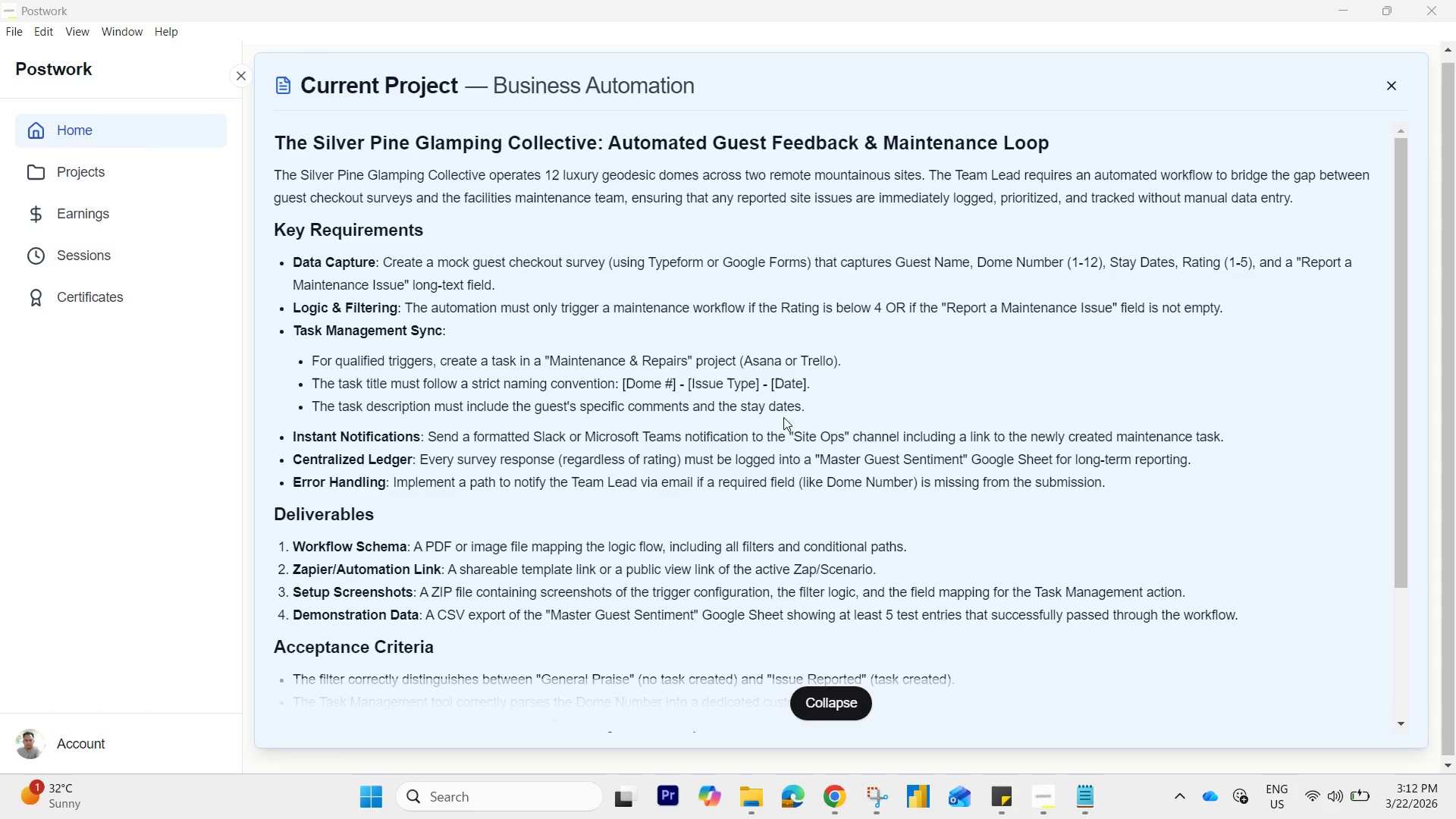 
scroll: coordinate [514, 610], scroll_direction: down, amount: 1.0
 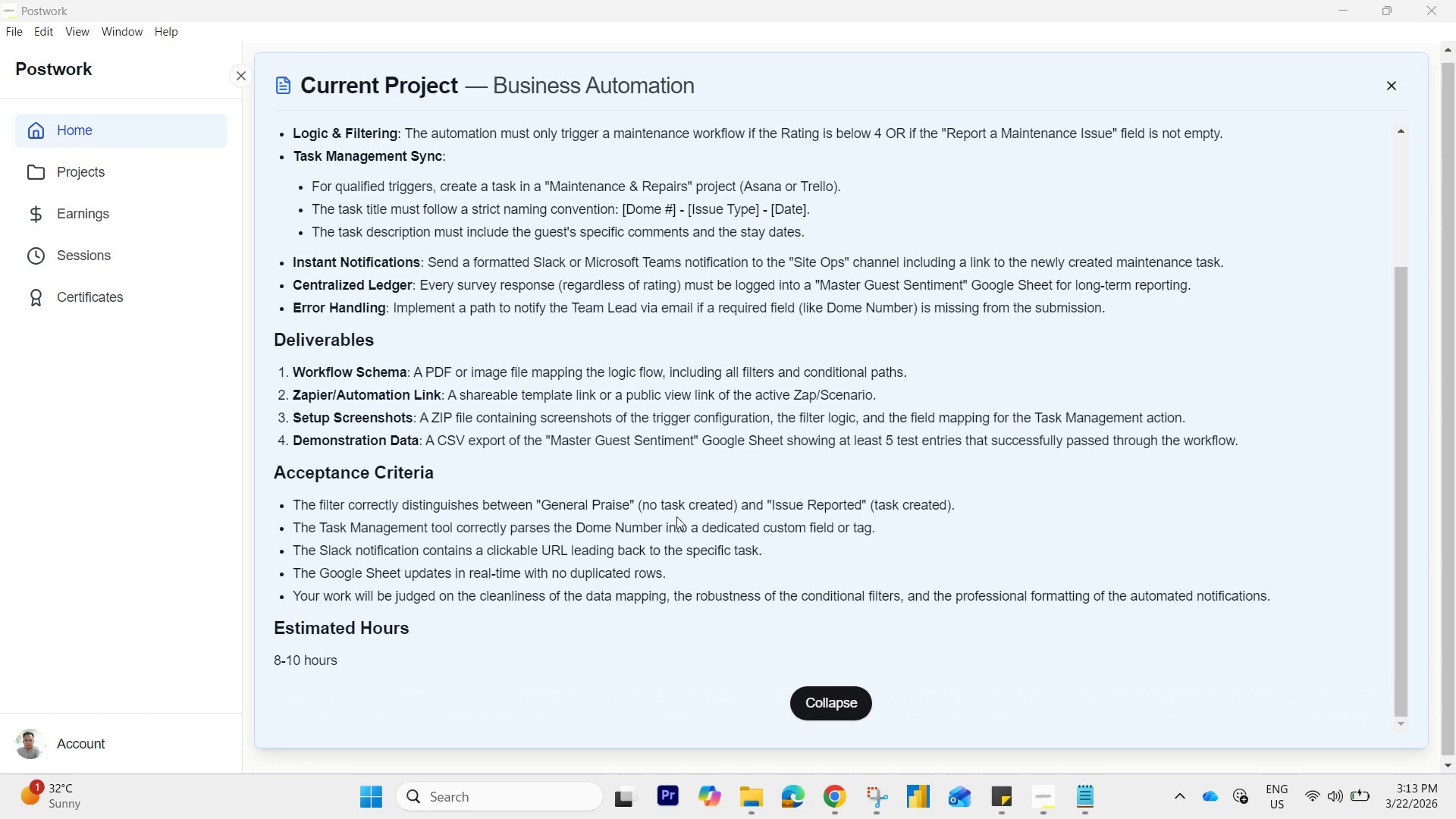 
wait(39.44)
 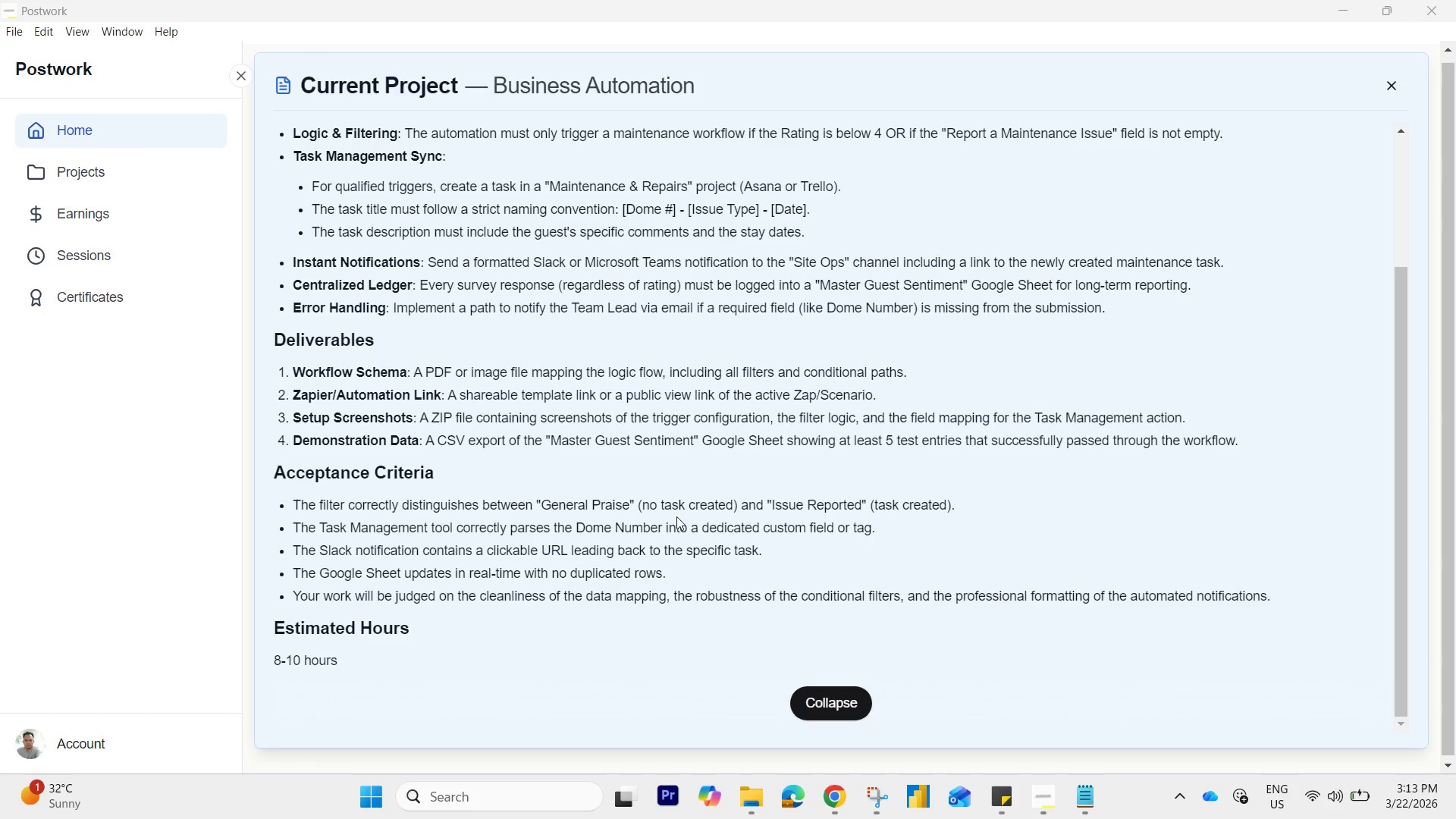 
mouse_move([1022, 808])
 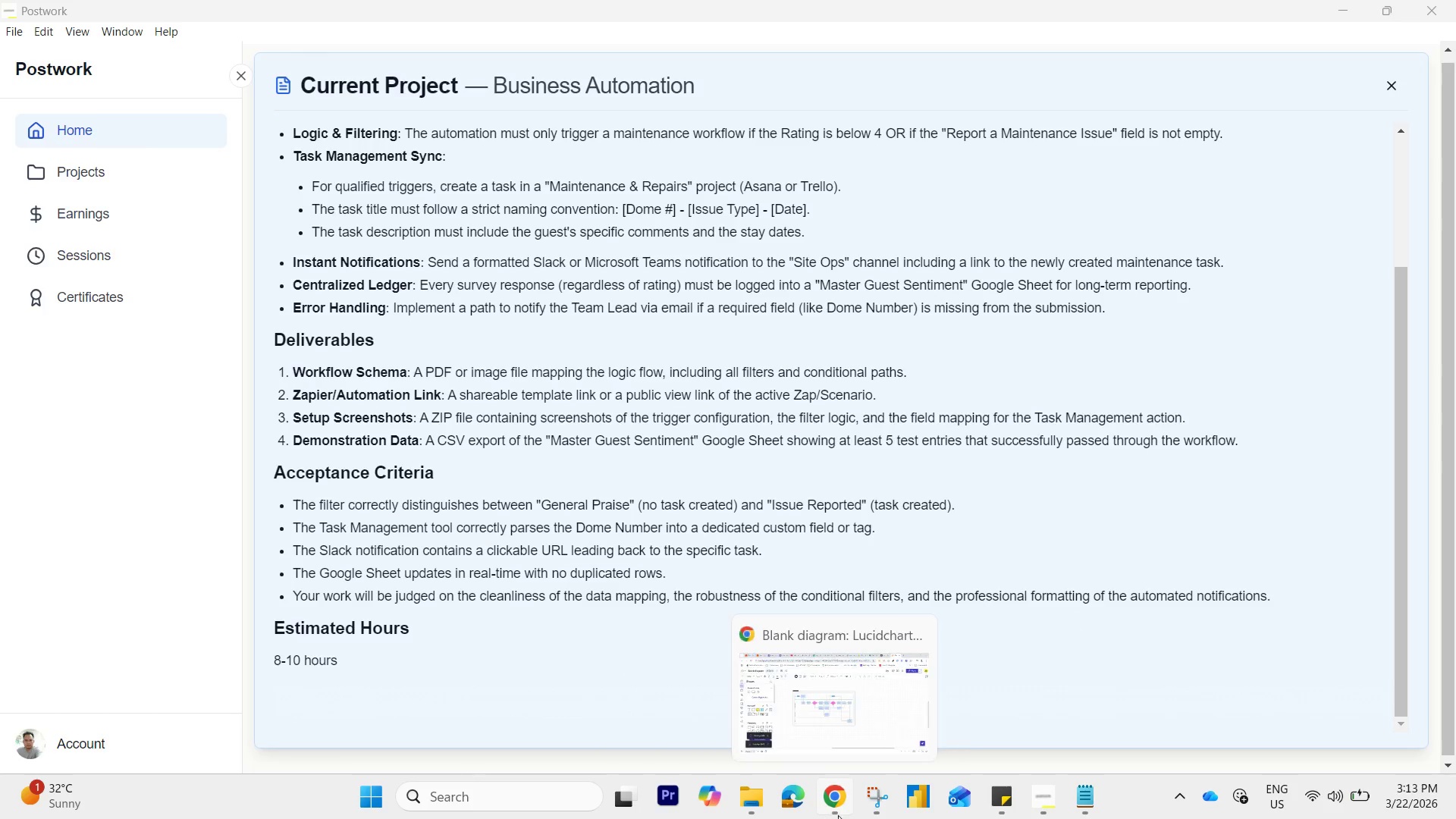 
left_click([849, 814])
 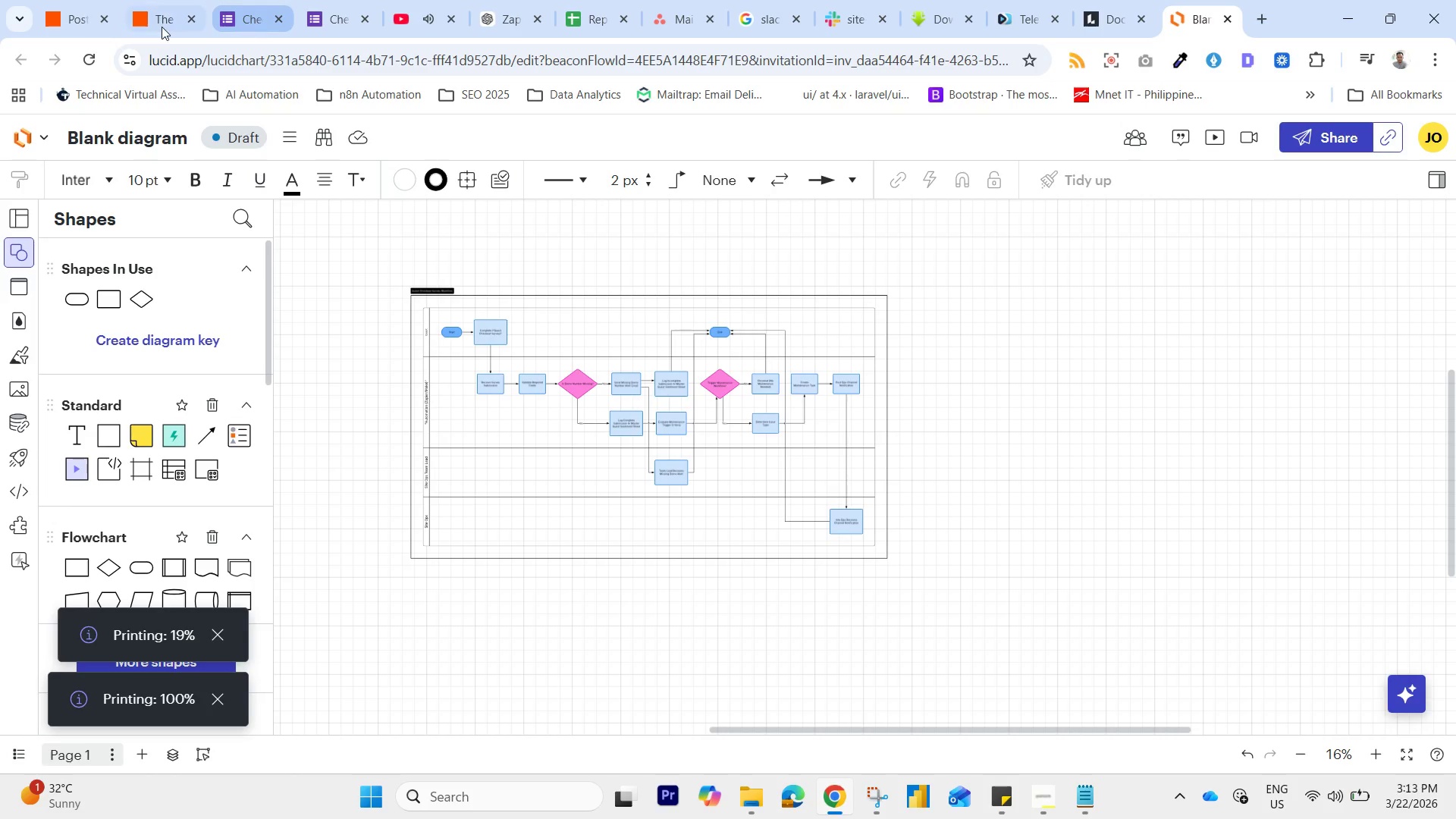 
left_click([40, 0])
 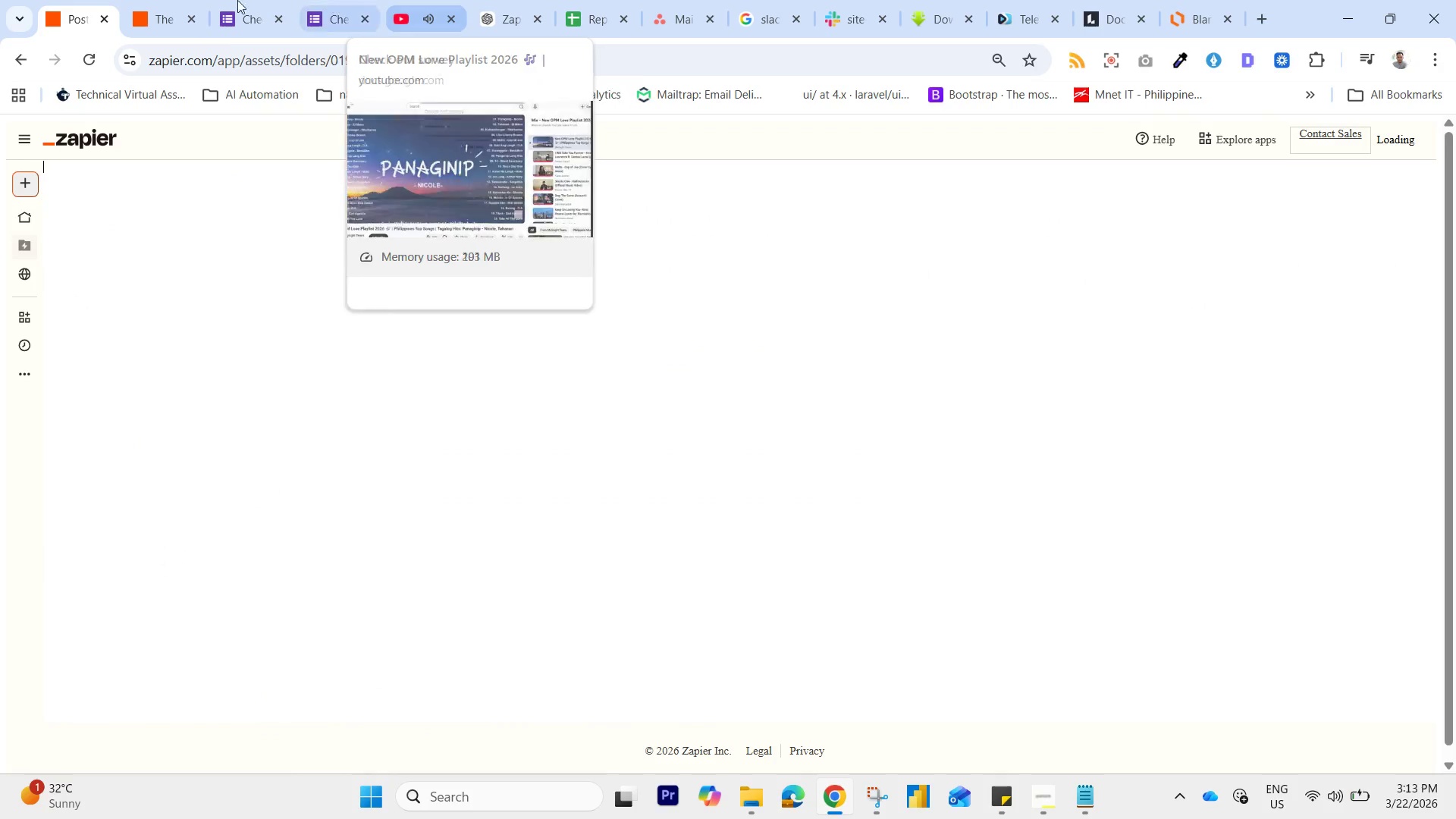 
left_click([162, 0])
 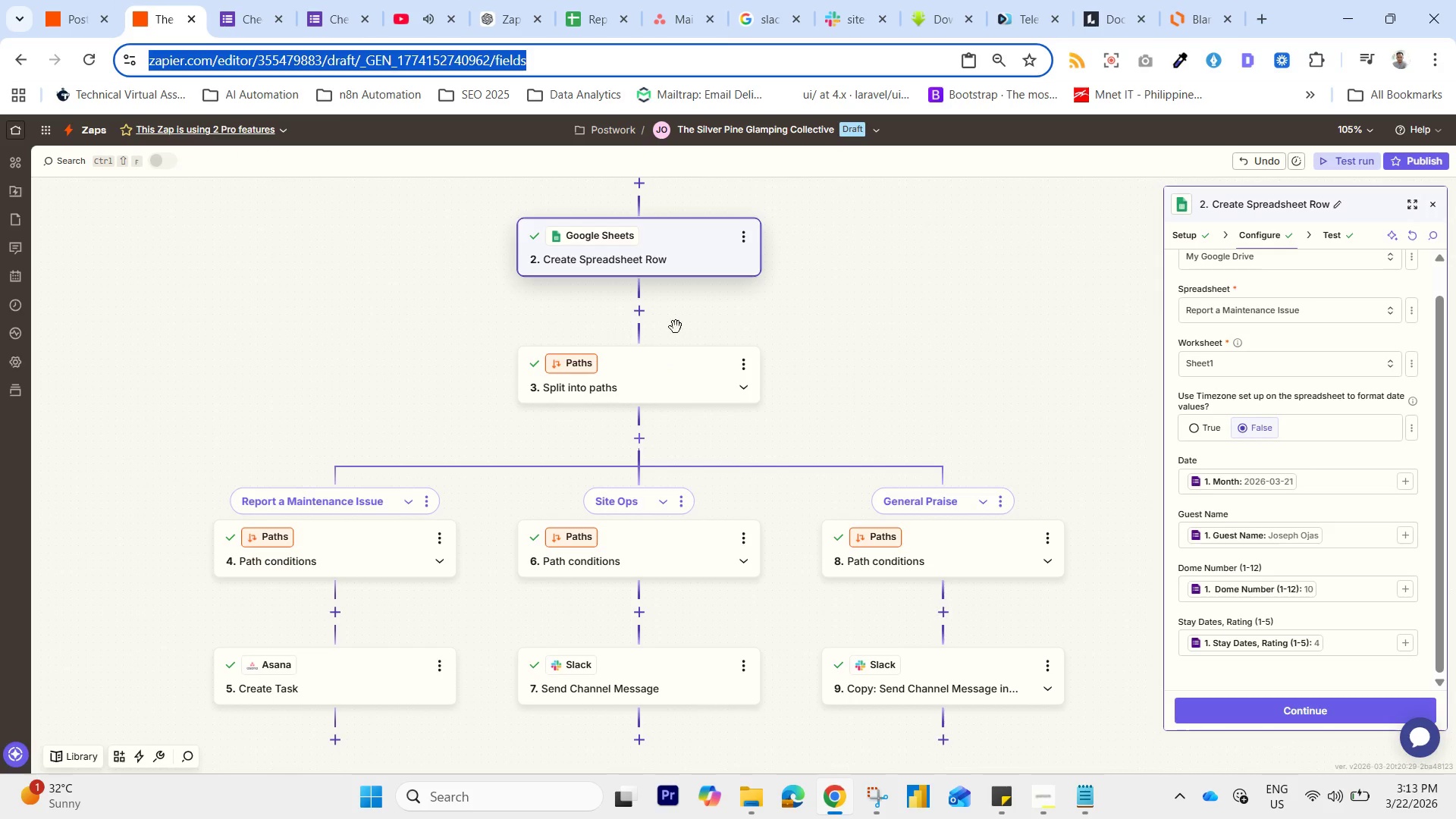 
left_click_drag(start_coordinate=[754, 309], to_coordinate=[848, 611])
 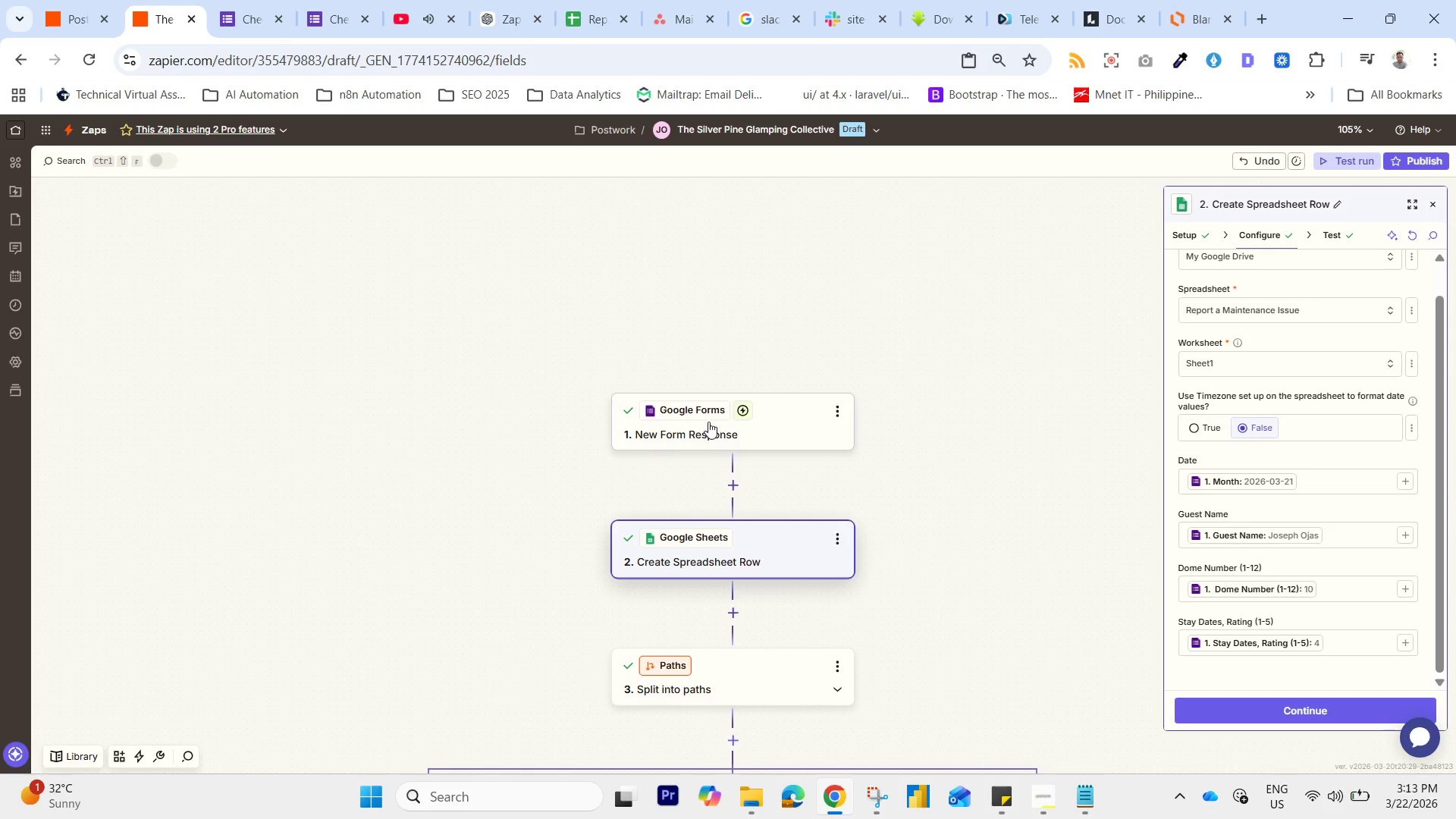 
left_click([708, 422])
 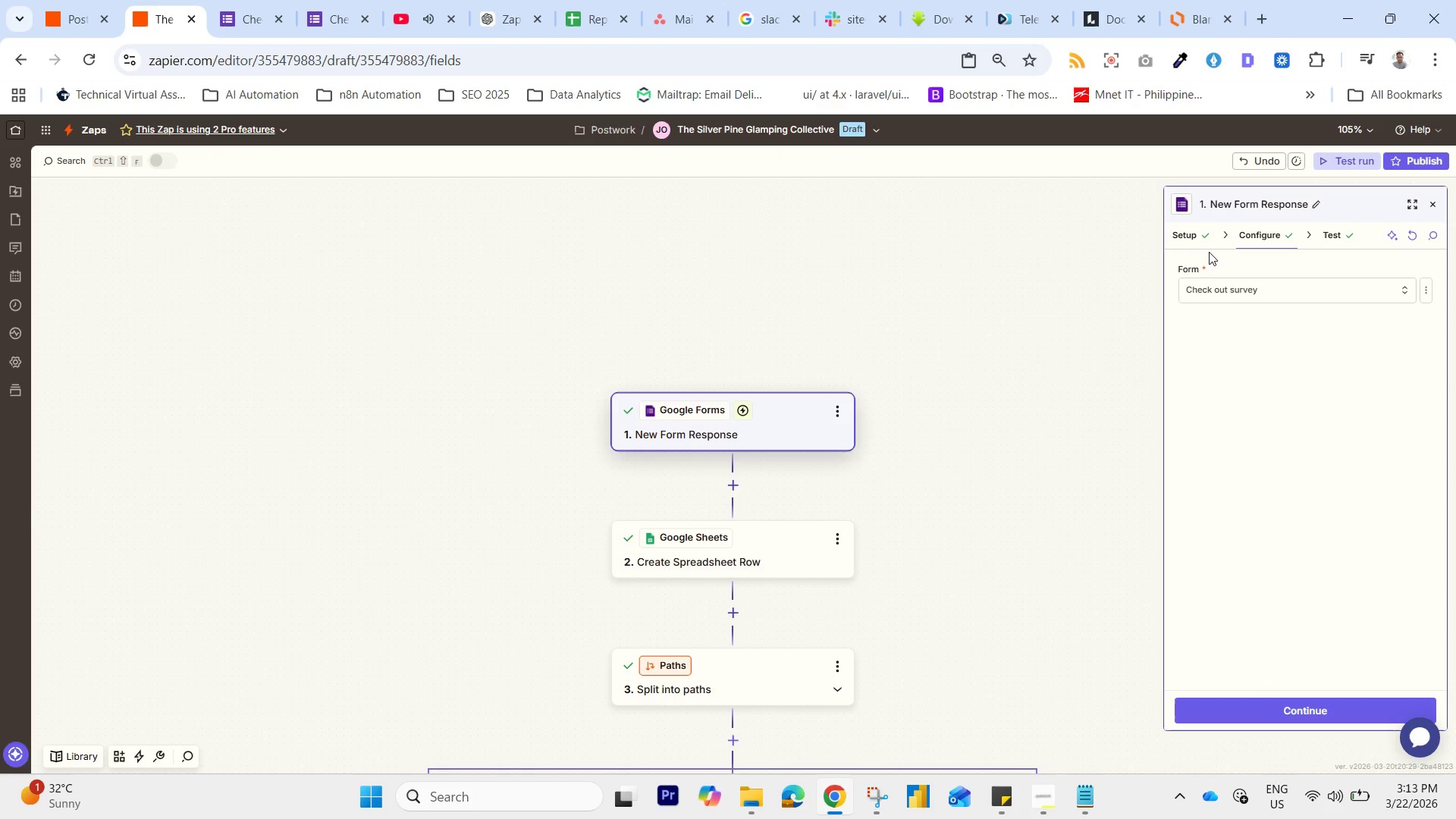 
left_click([1188, 234])
 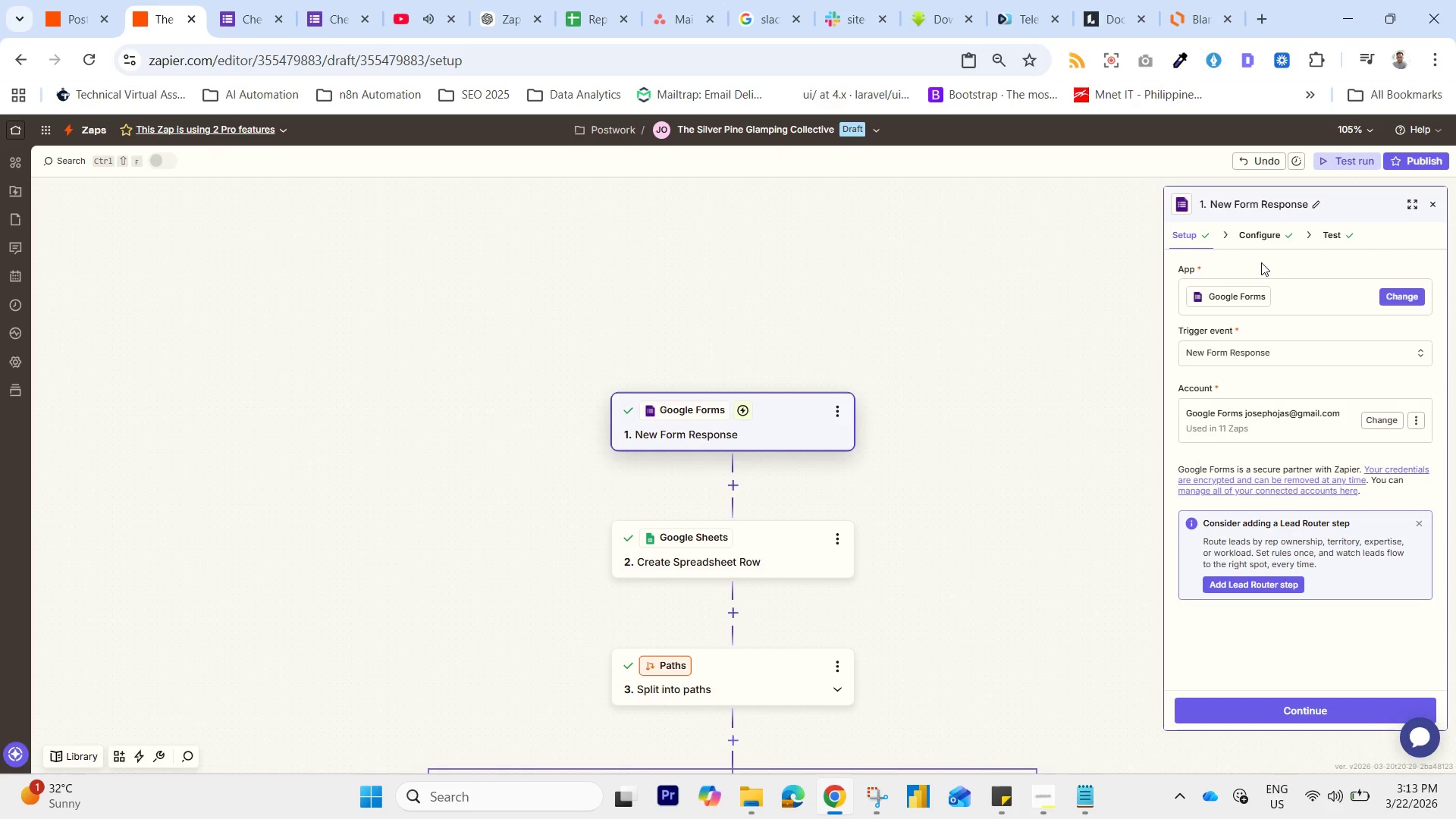 
left_click([1260, 237])
 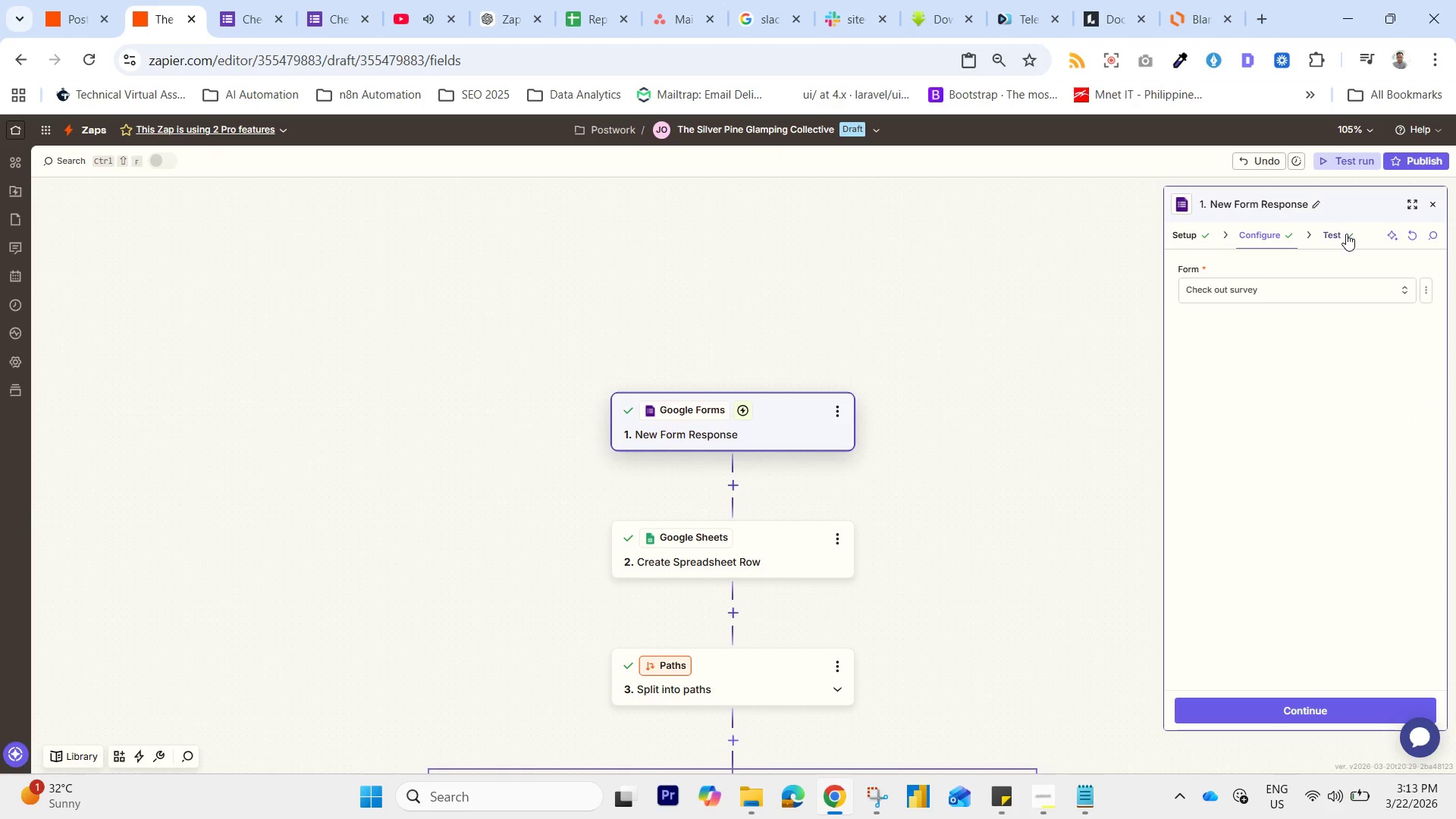 
left_click([1340, 234])
 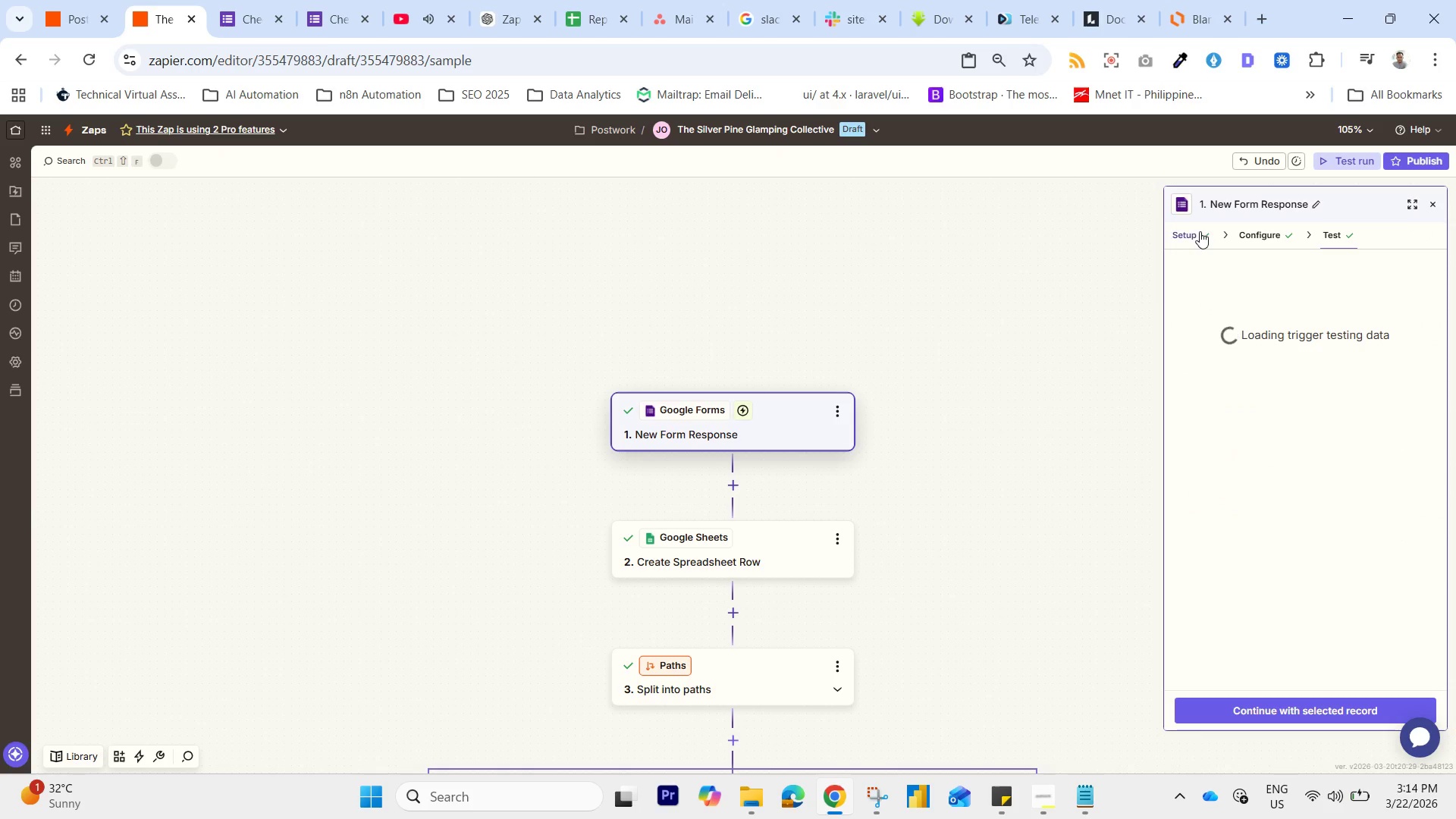 
left_click([1262, 231])
 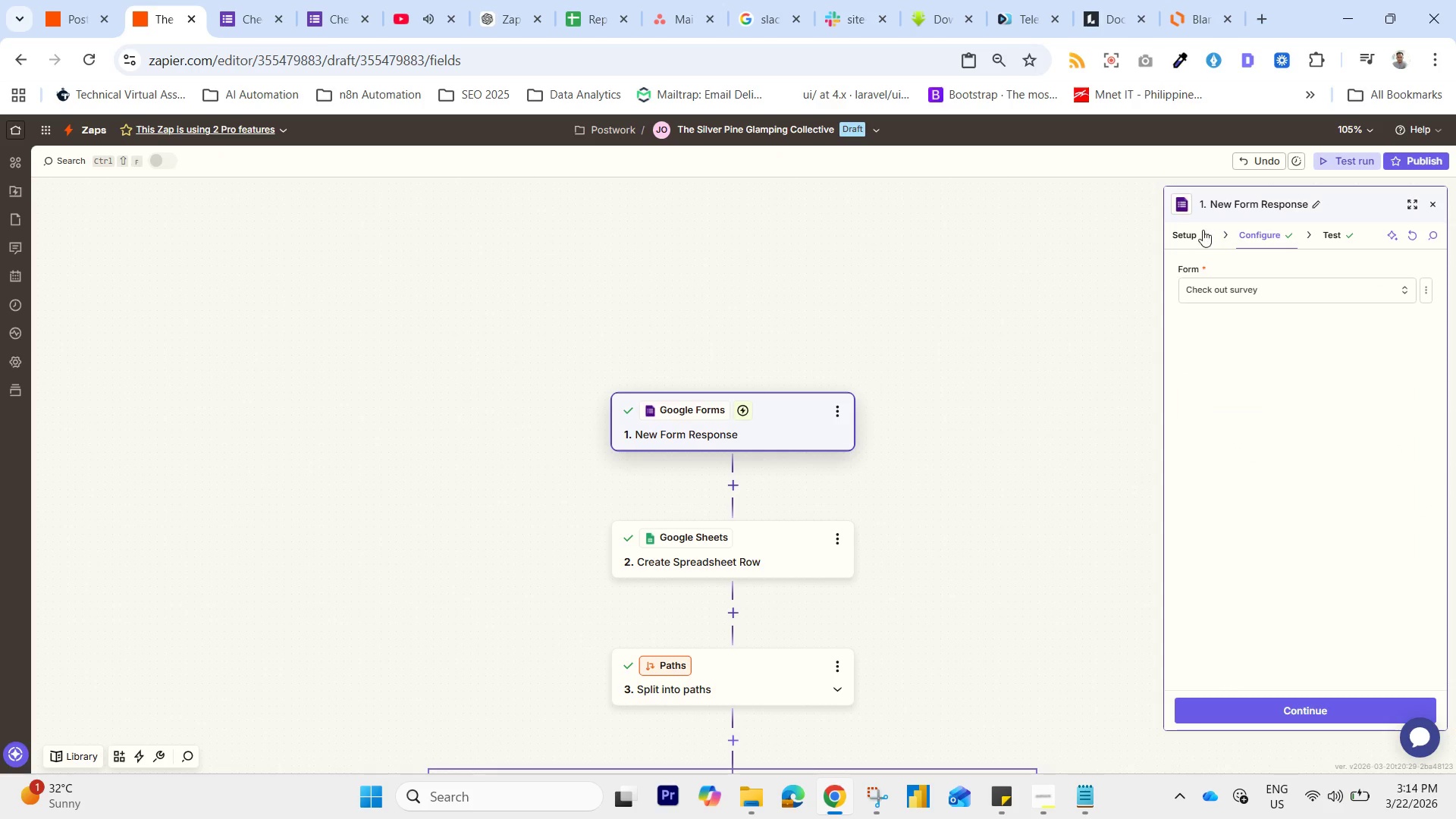 
left_click([1188, 230])
 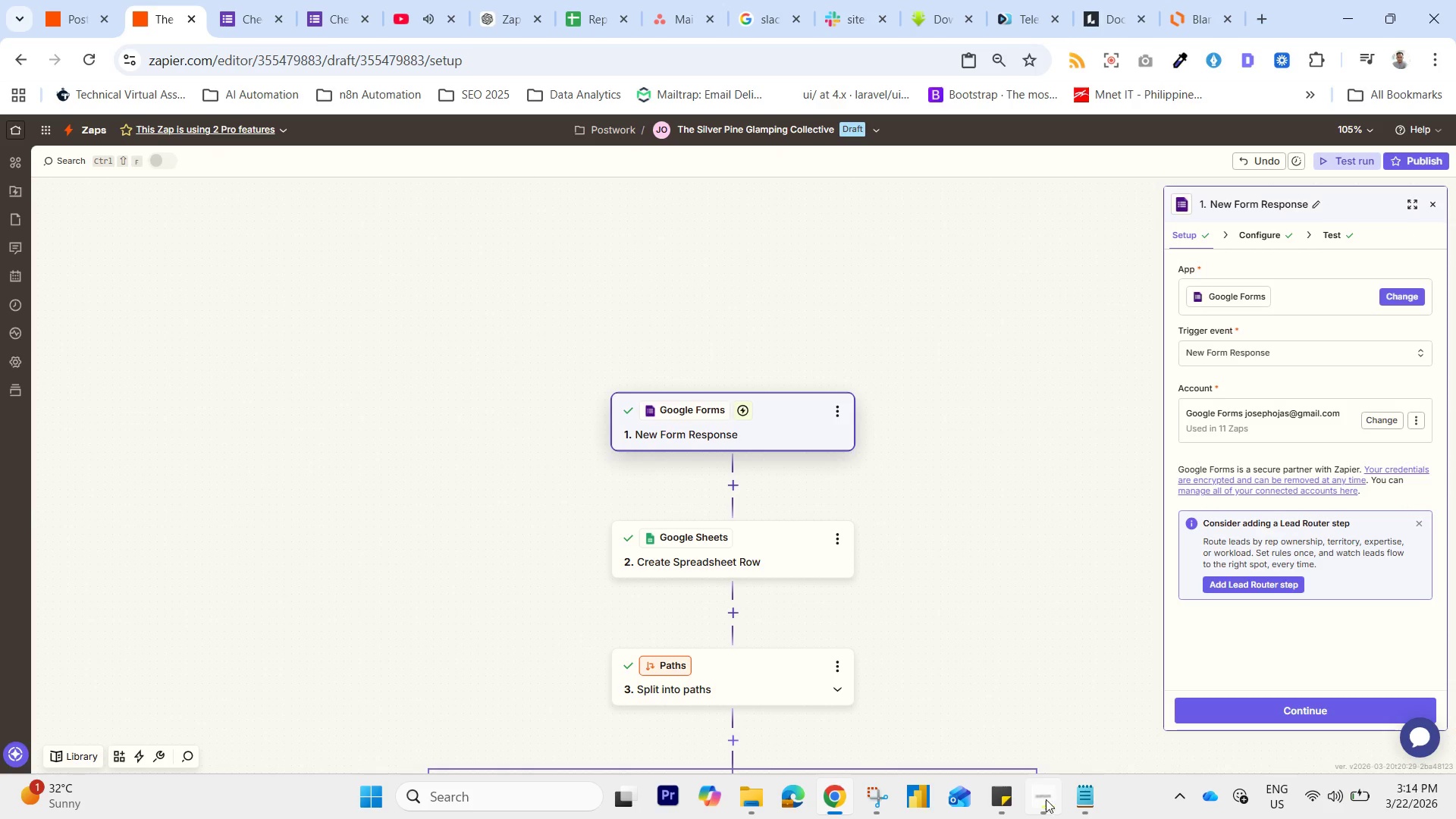 
wait(5.34)
 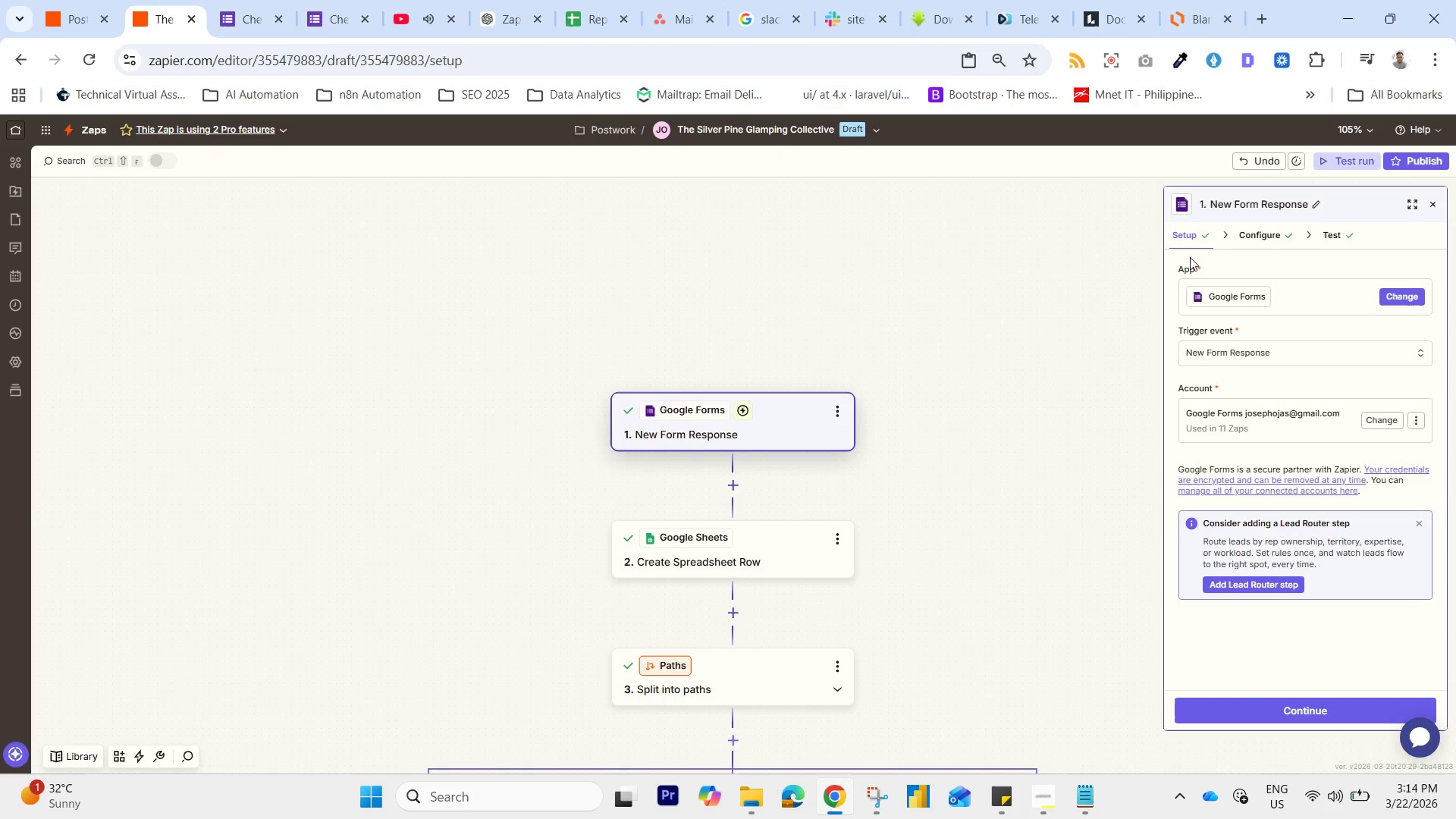 
left_click([877, 805])
 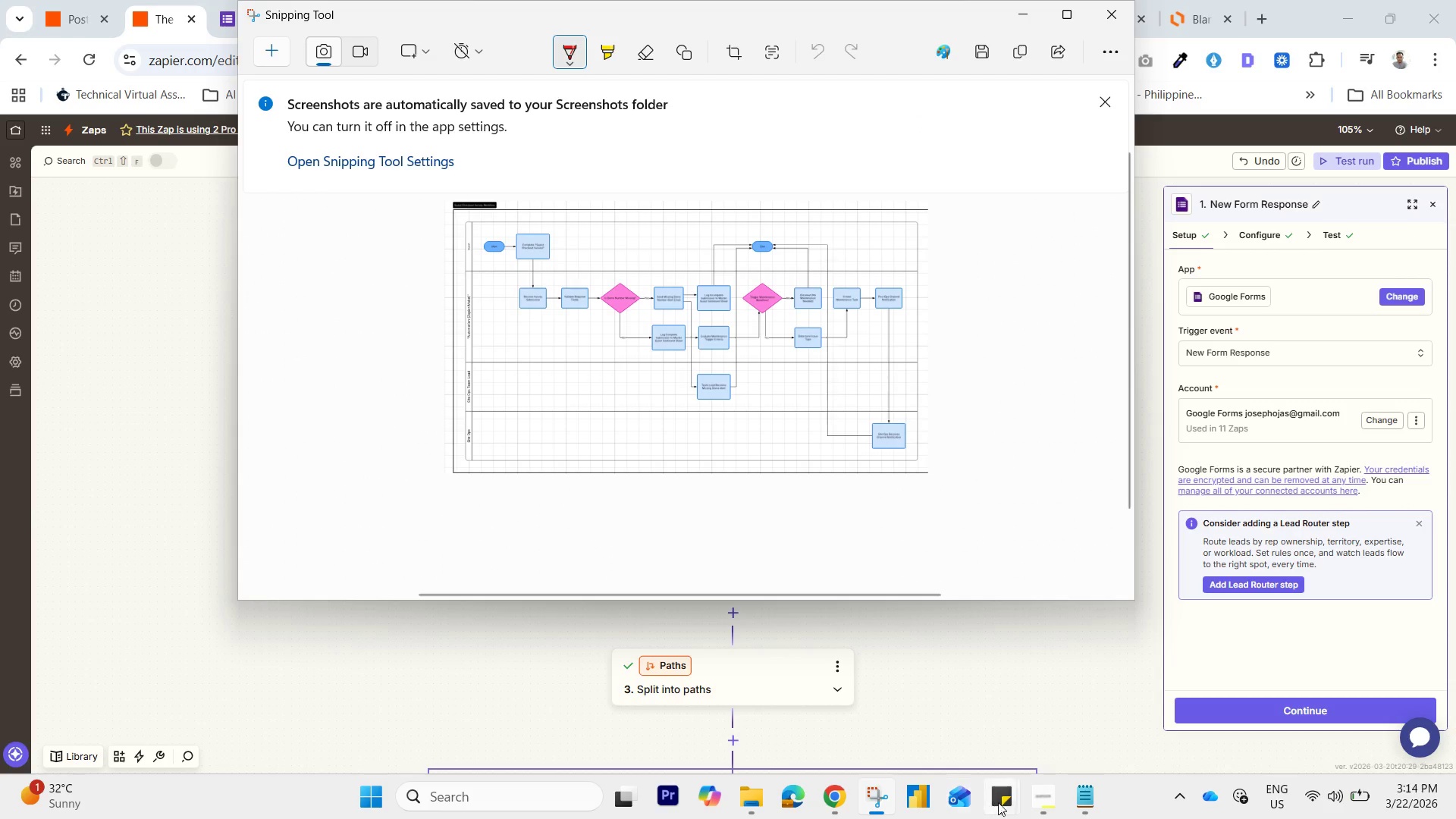 
left_click([1050, 789])